 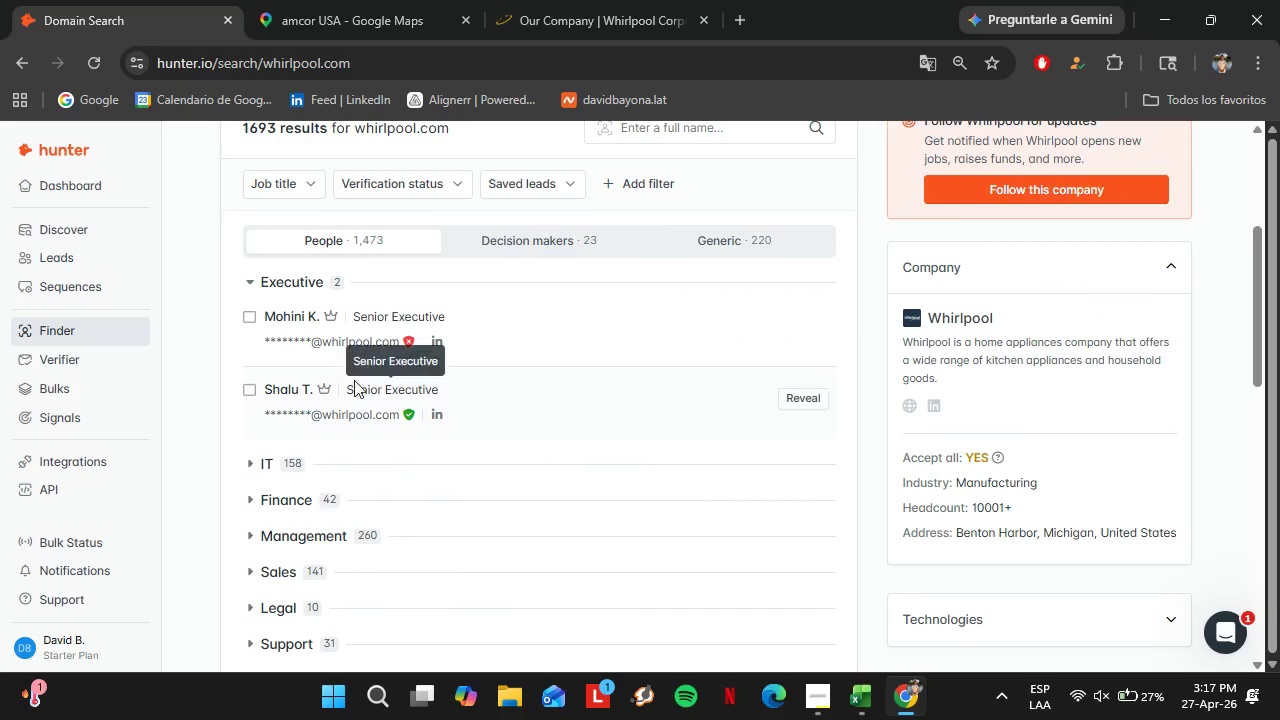 
left_click([294, 195])
 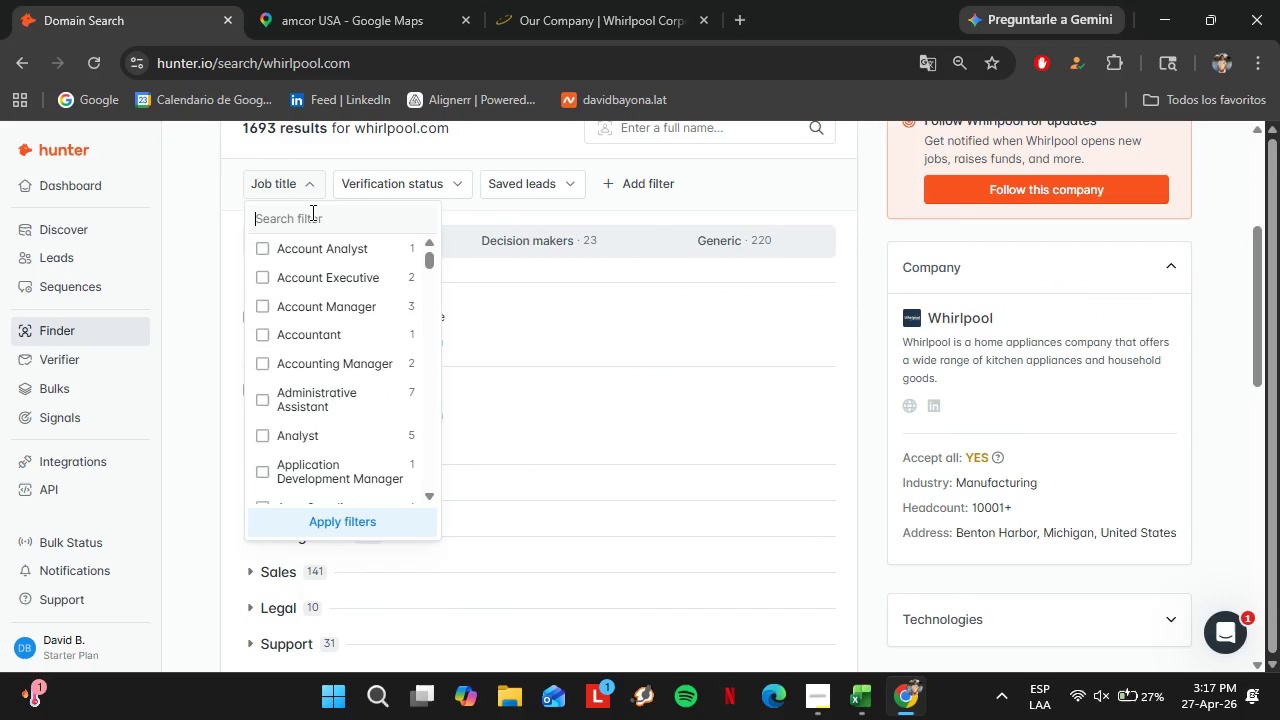 
left_click([311, 212])
 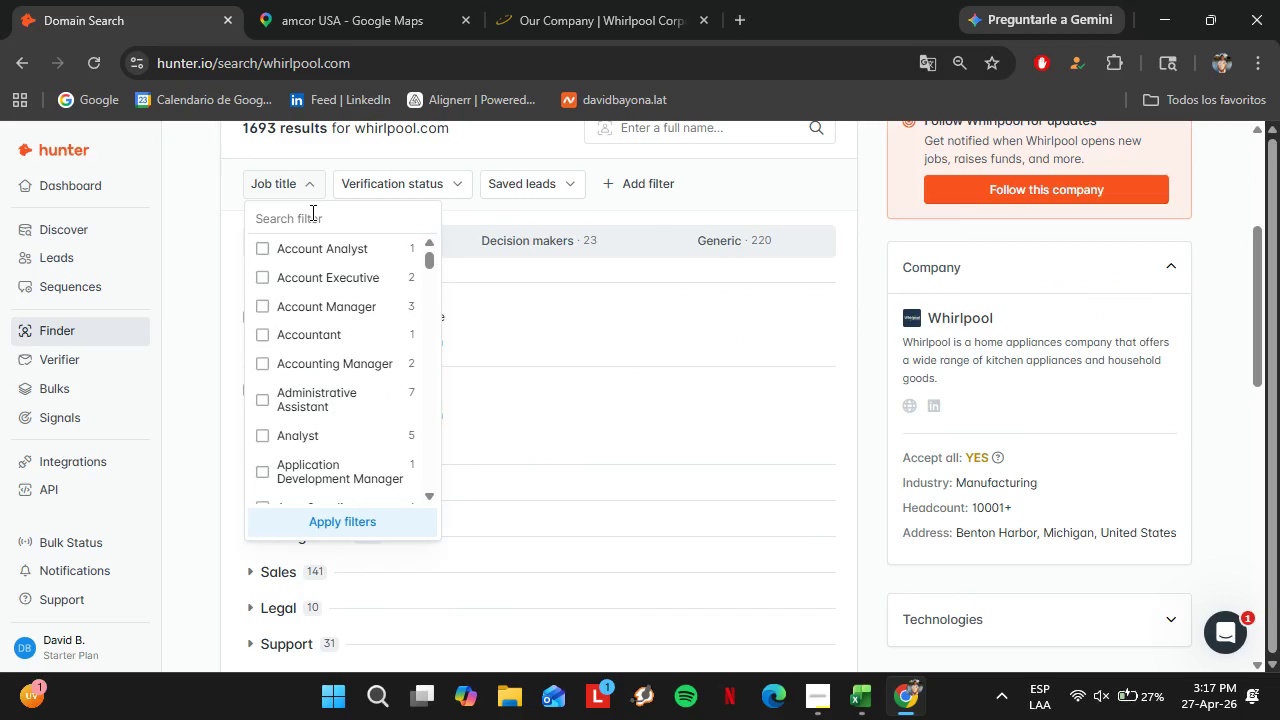 
type(Sus)
 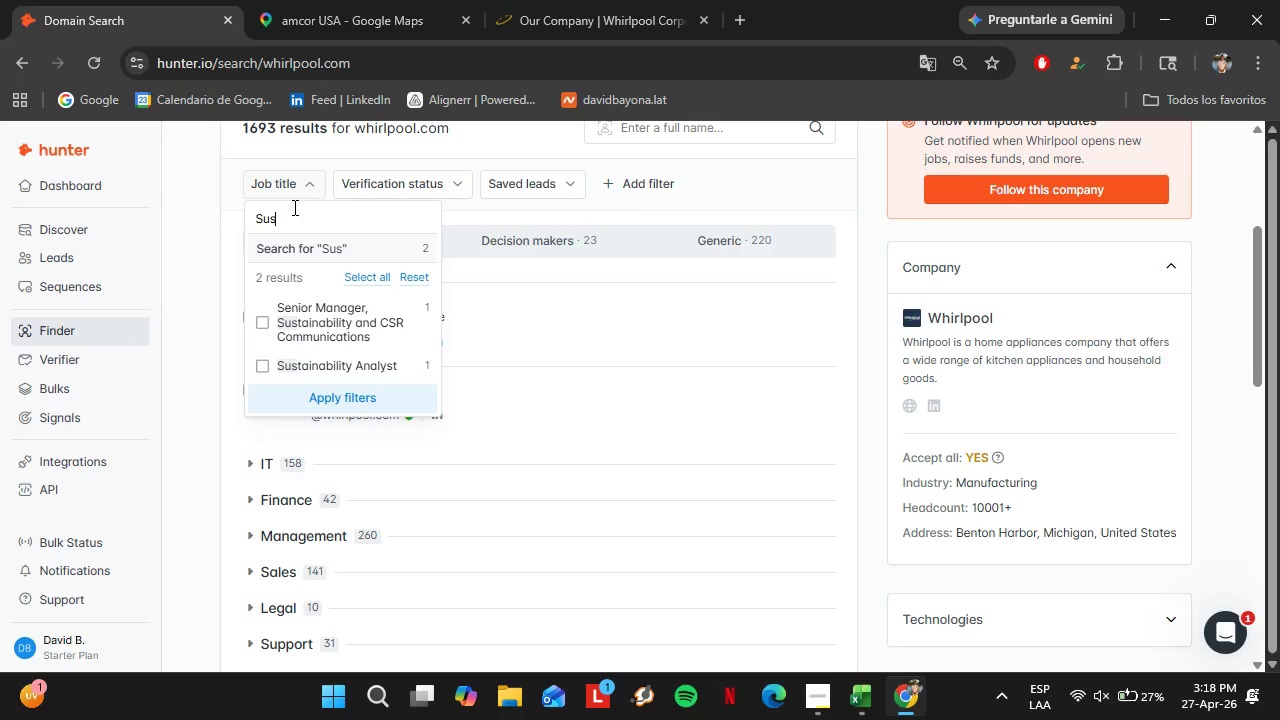 
key(Backspace)
key(Backspace)
key(Backspace)
key(Backspace)
type(Opera)
 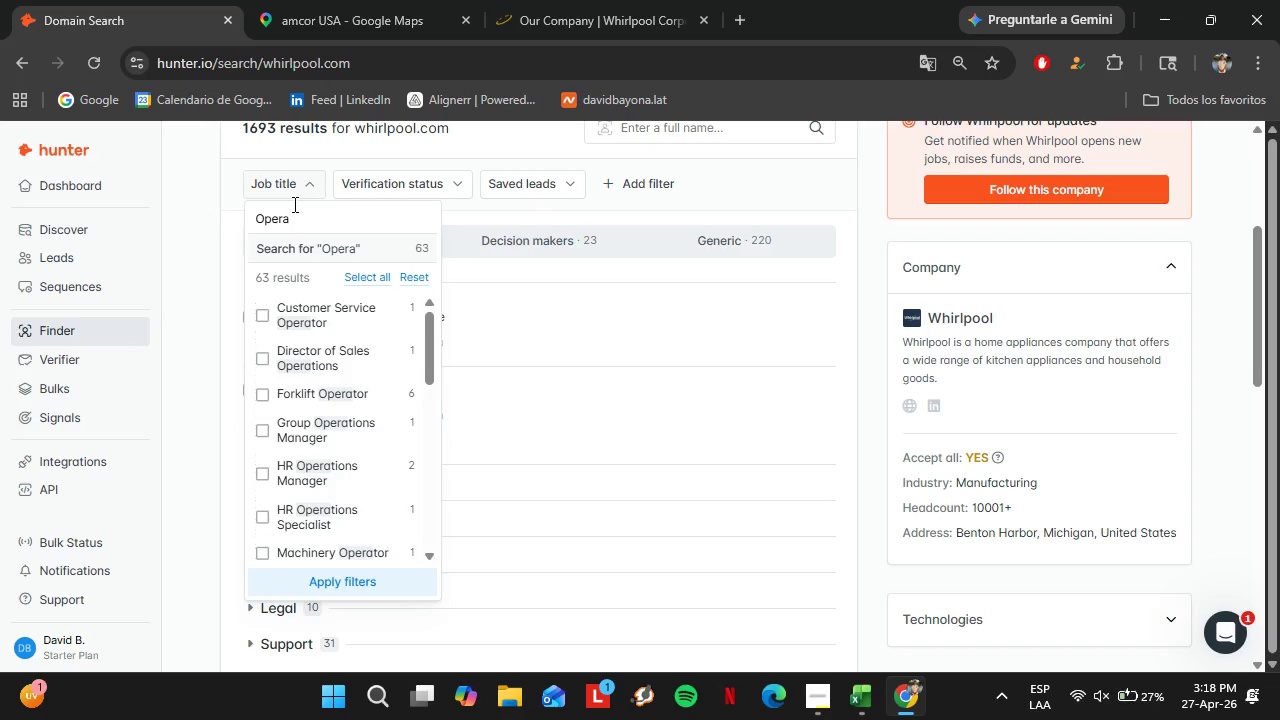 
type(tio)
 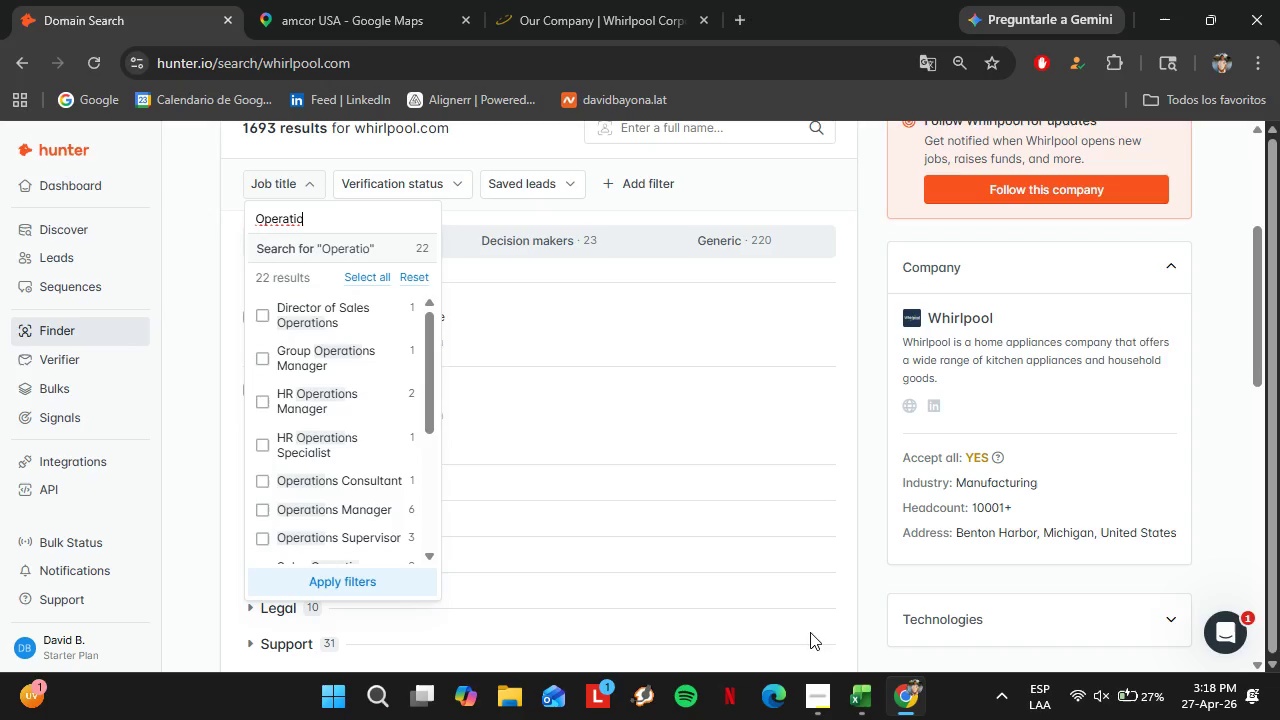 
scroll: coordinate [400, 477], scroll_direction: down, amount: 3.0
 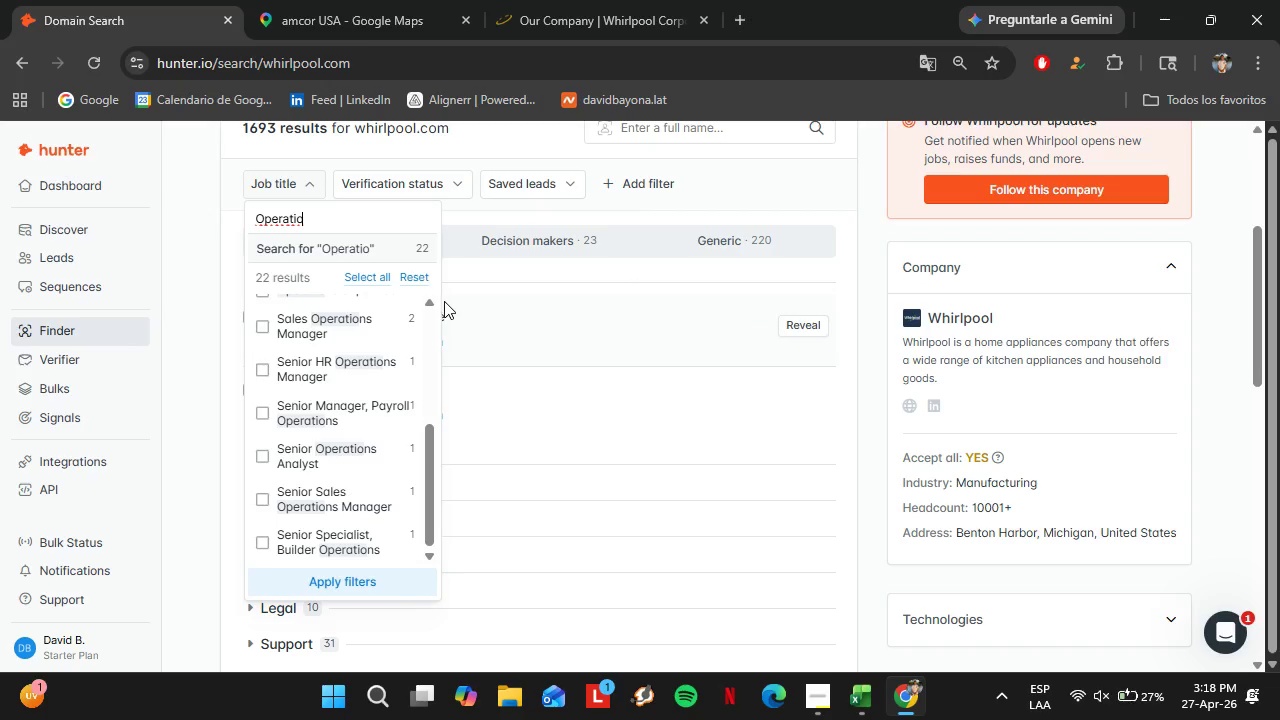 
double_click([428, 301])
 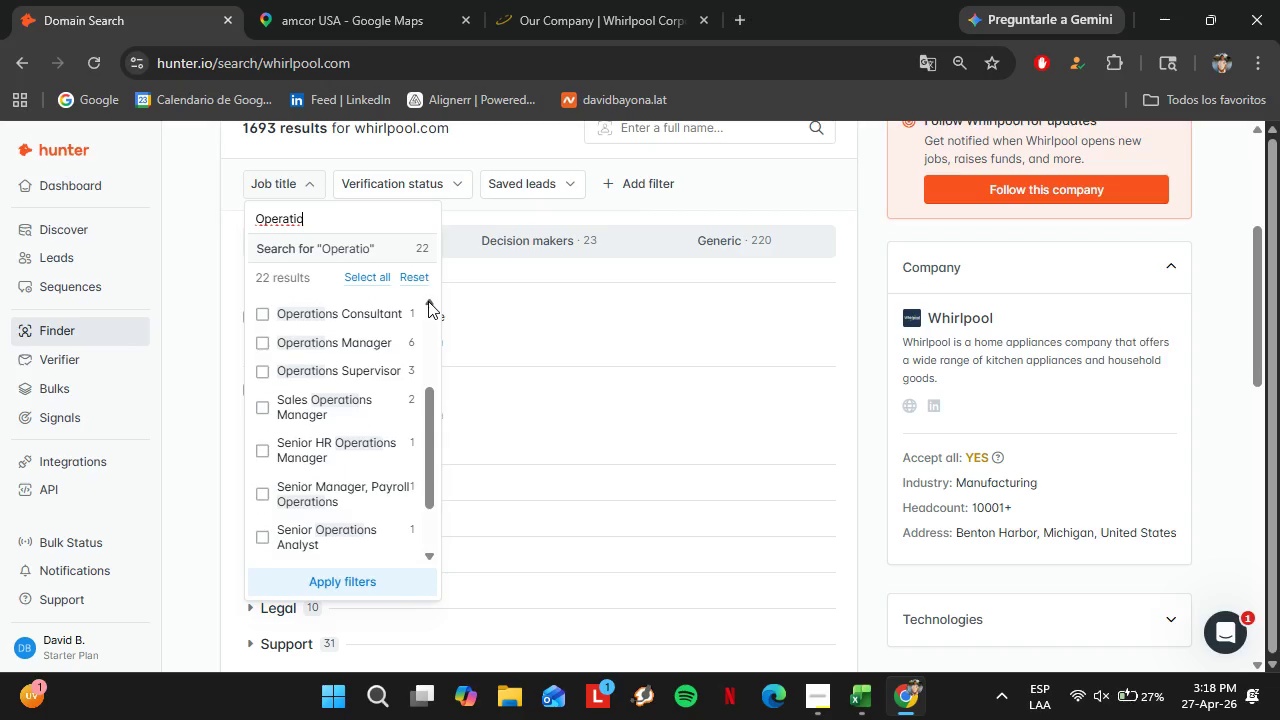 
left_click([428, 301])
 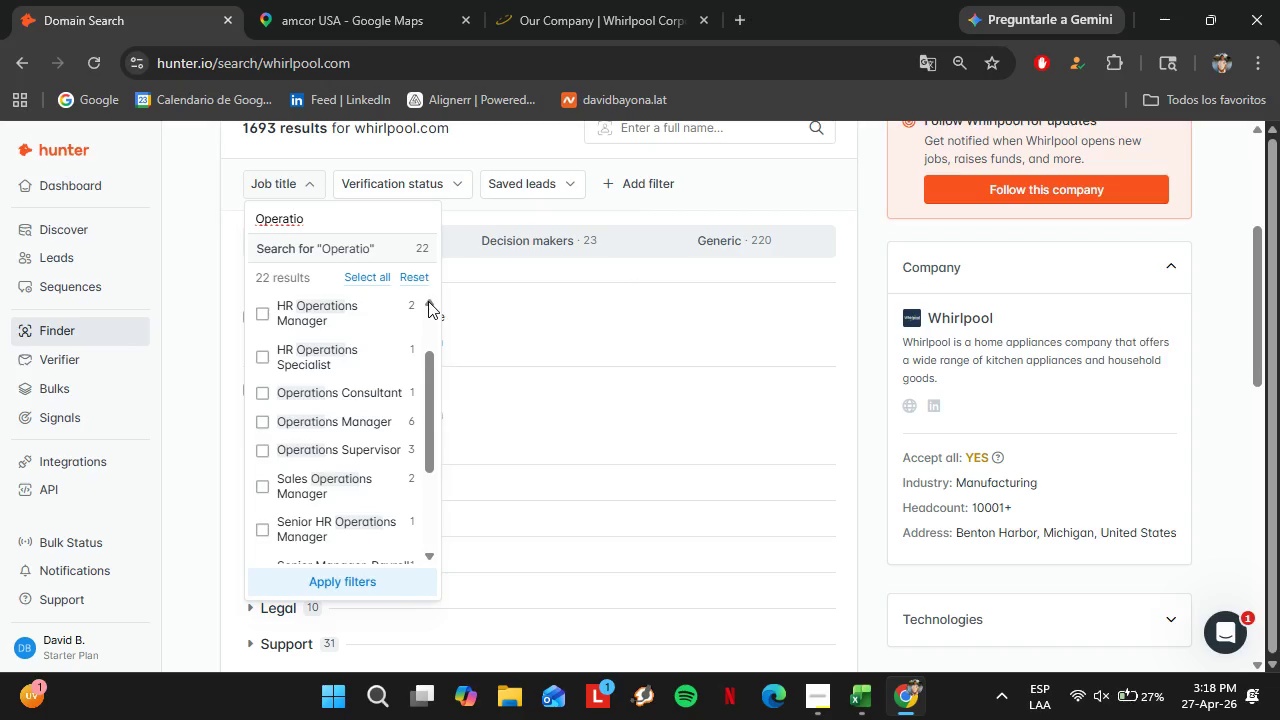 
double_click([428, 301])
 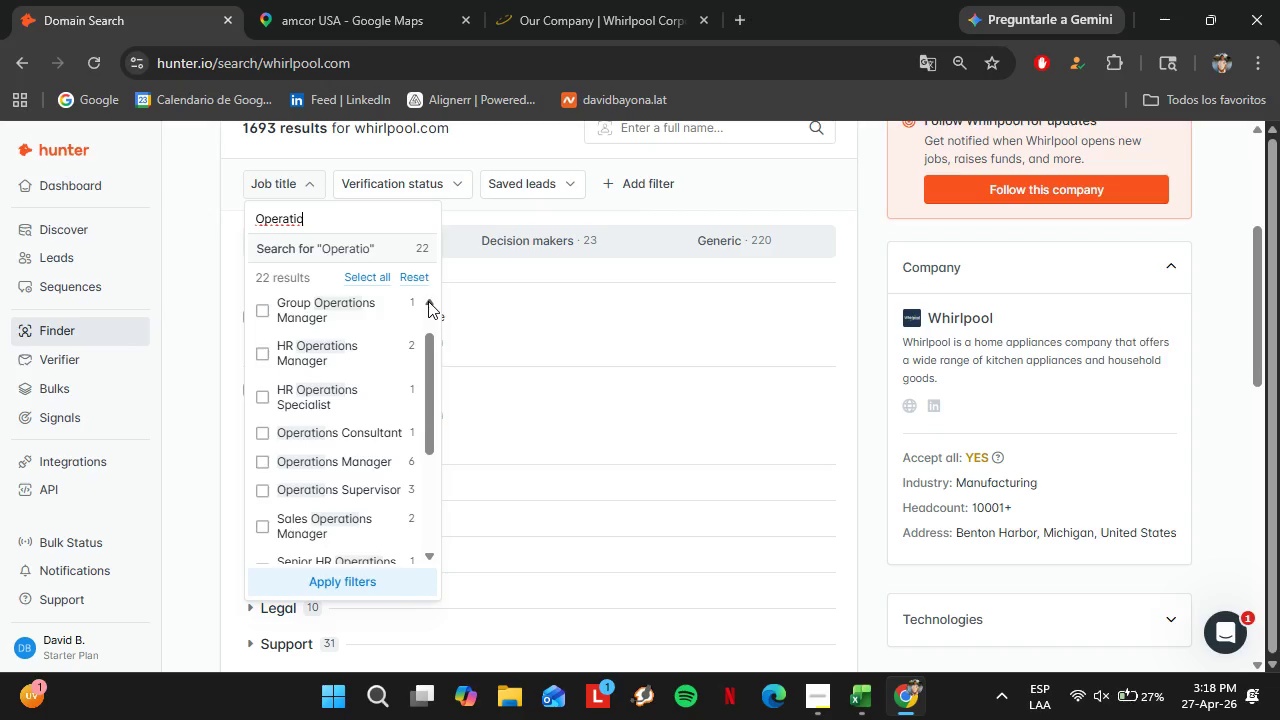 
triple_click([428, 301])
 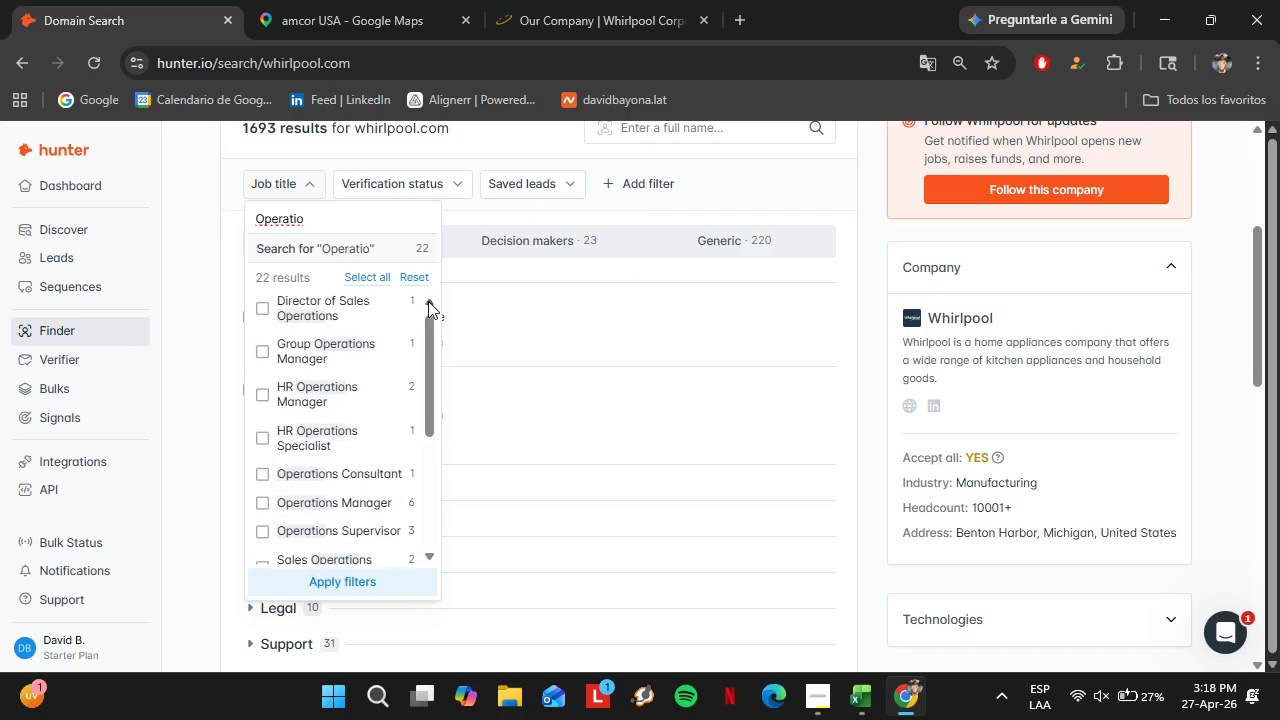 
triple_click([428, 301])
 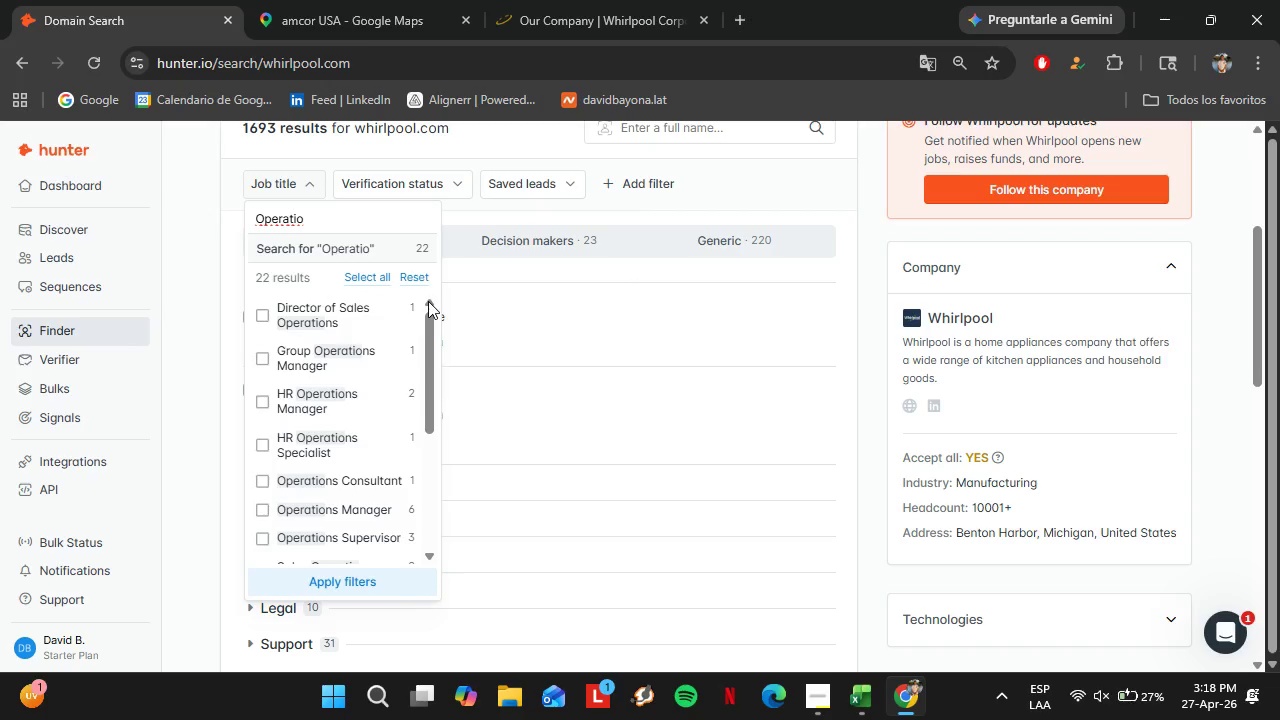 
triple_click([428, 301])
 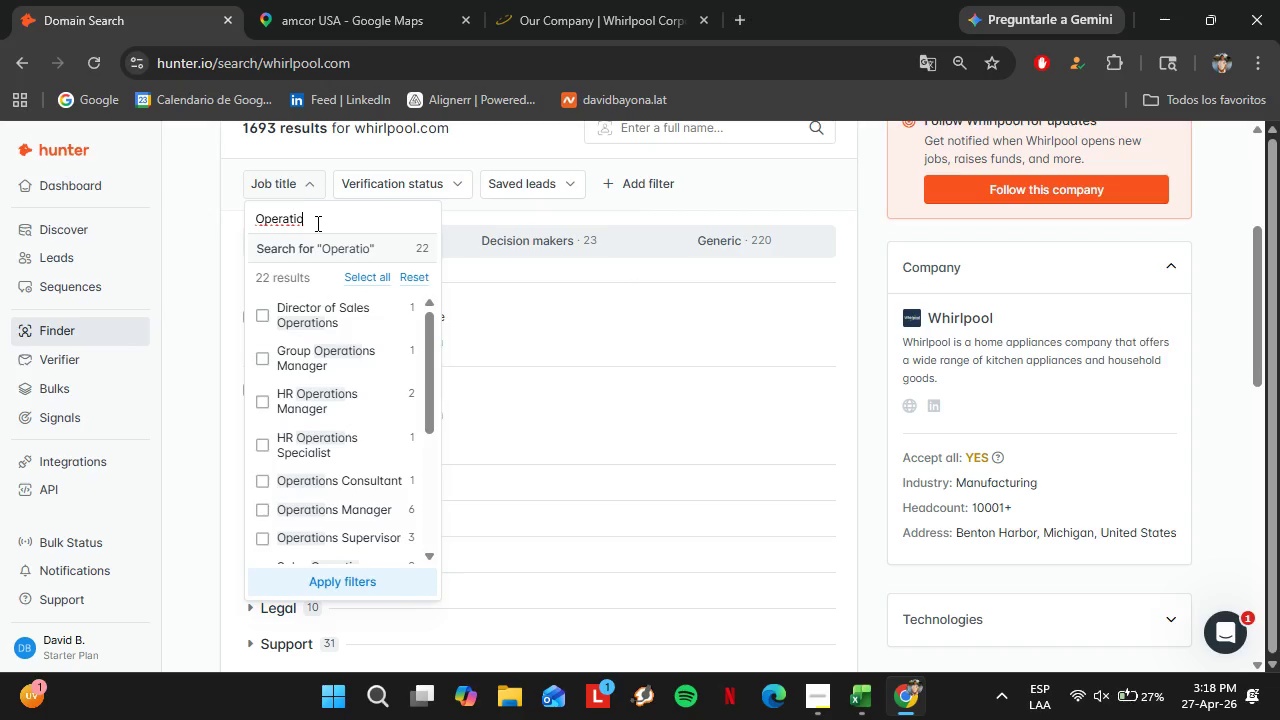 
left_click_drag(start_coordinate=[316, 223], to_coordinate=[255, 226])